 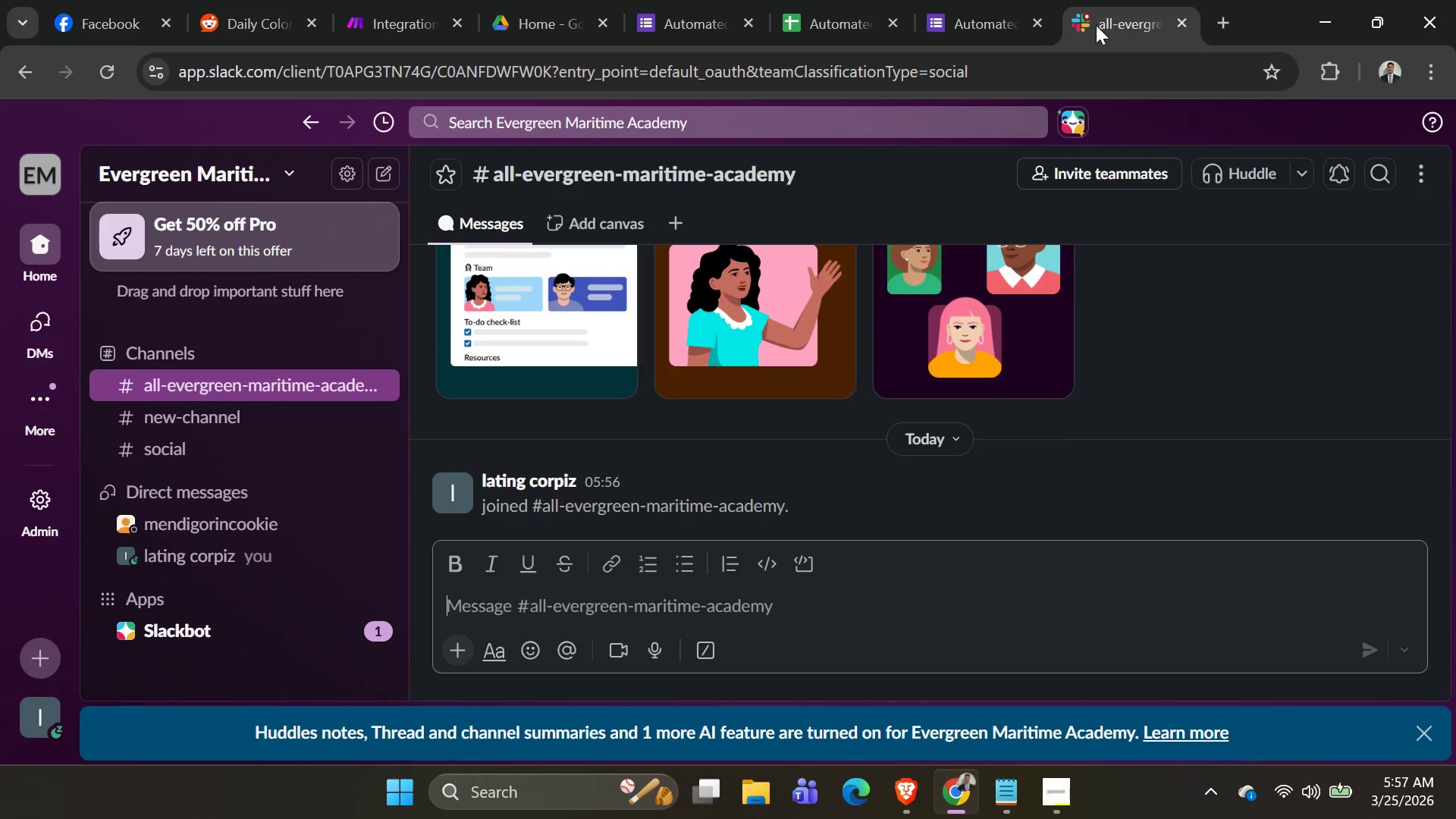 
left_click([49, 707])
 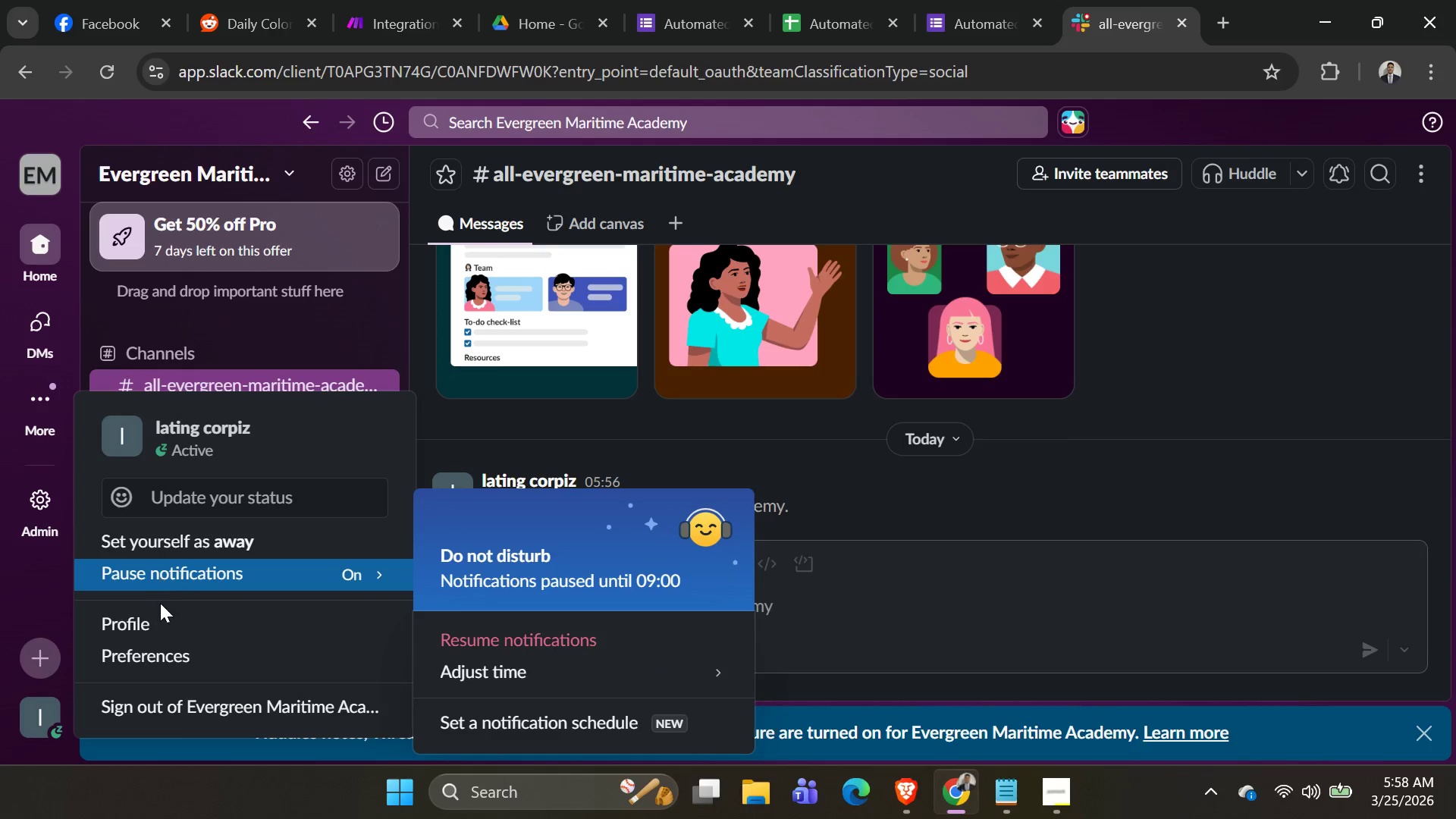 
left_click([158, 629])
 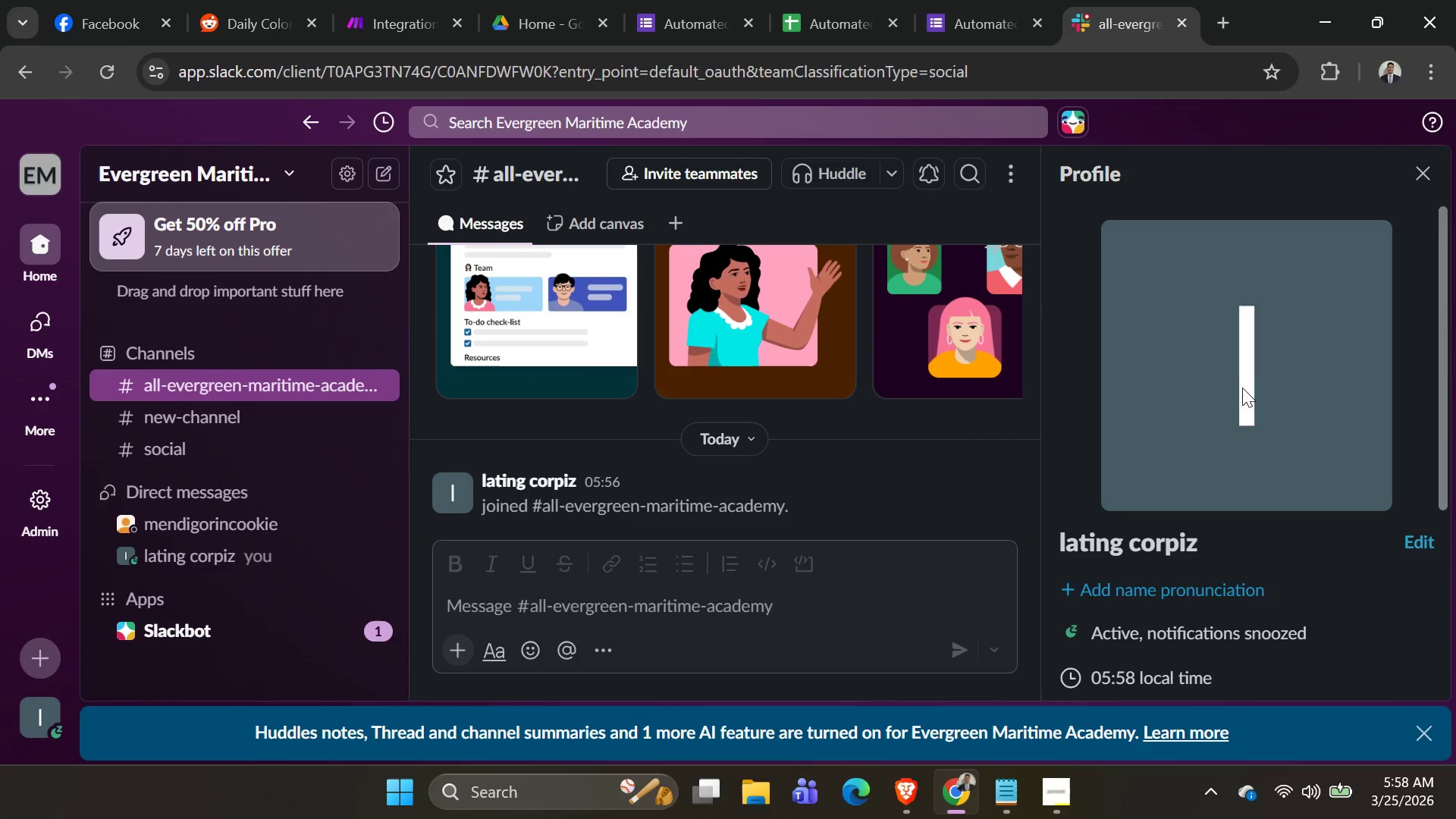 
scroll: coordinate [1227, 455], scroll_direction: down, amount: 4.0
 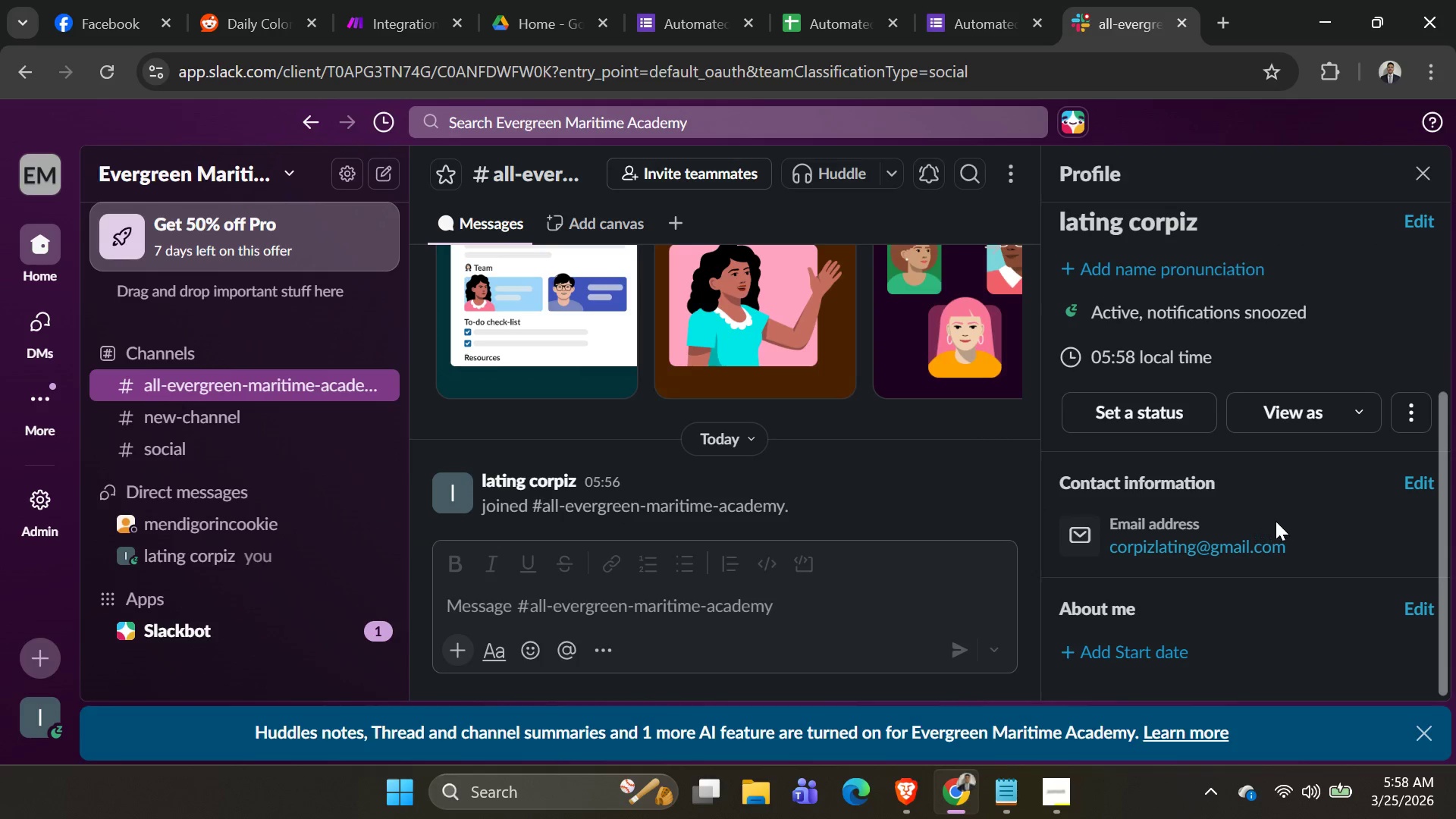 
key(Alt+AltLeft)
 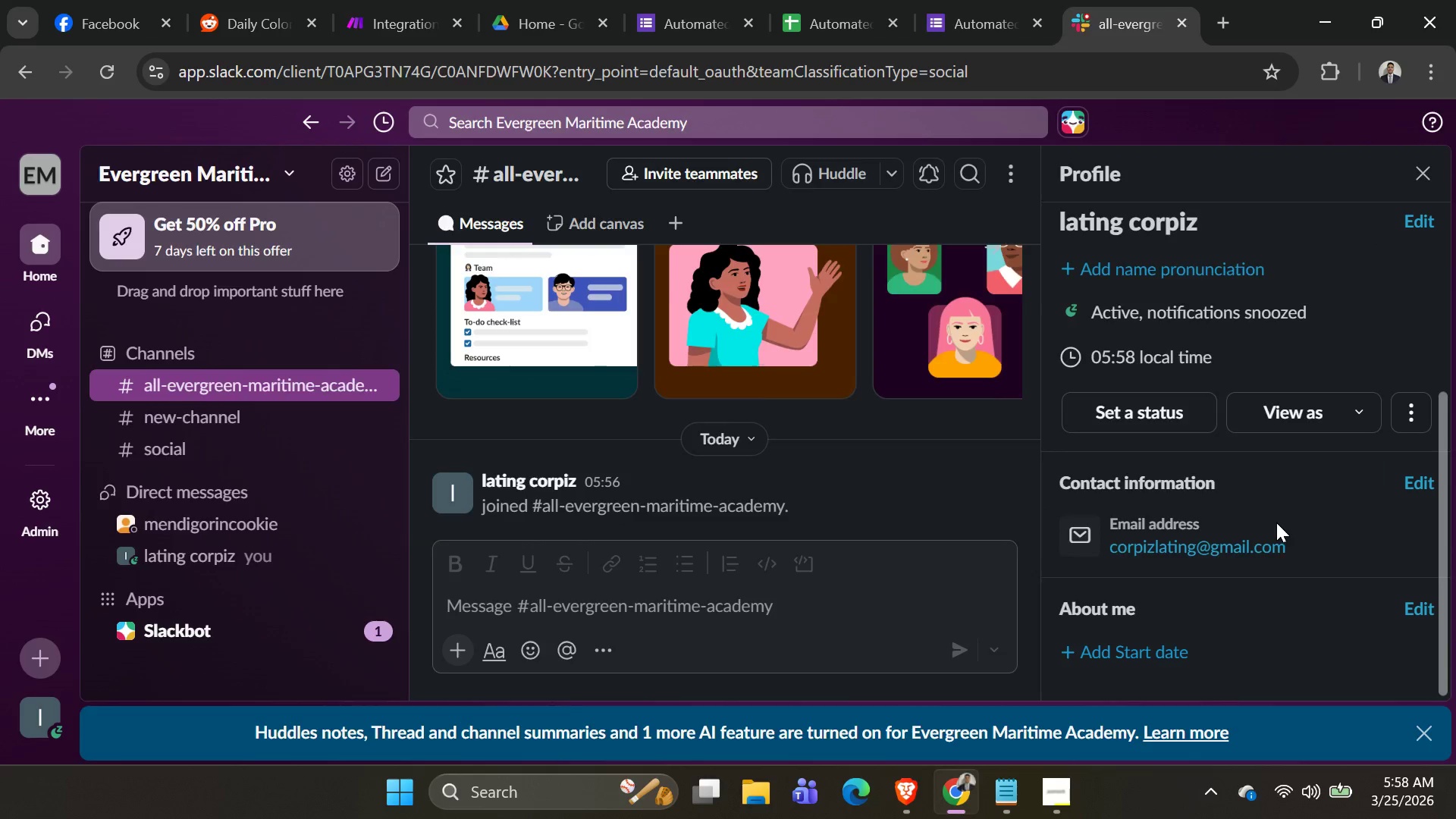 
key(Alt+Tab)